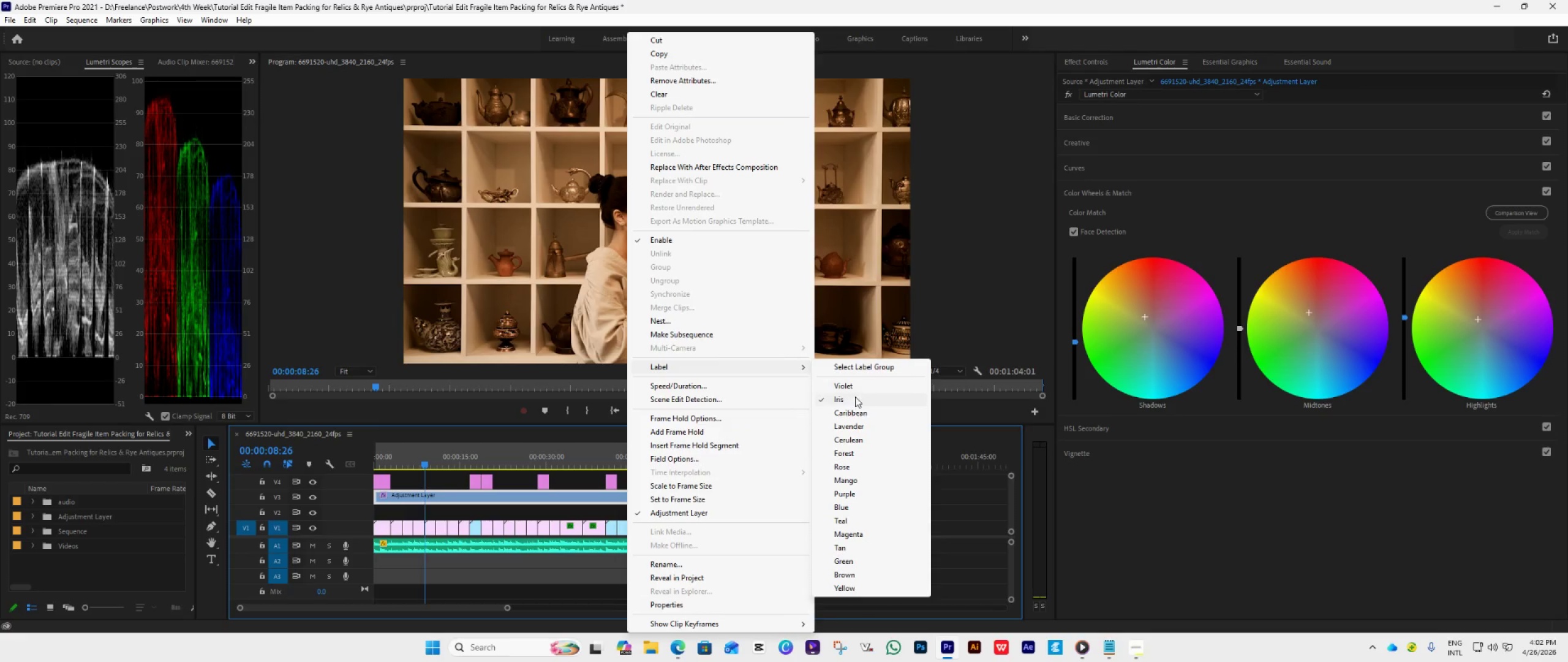 
left_click([862, 417])
 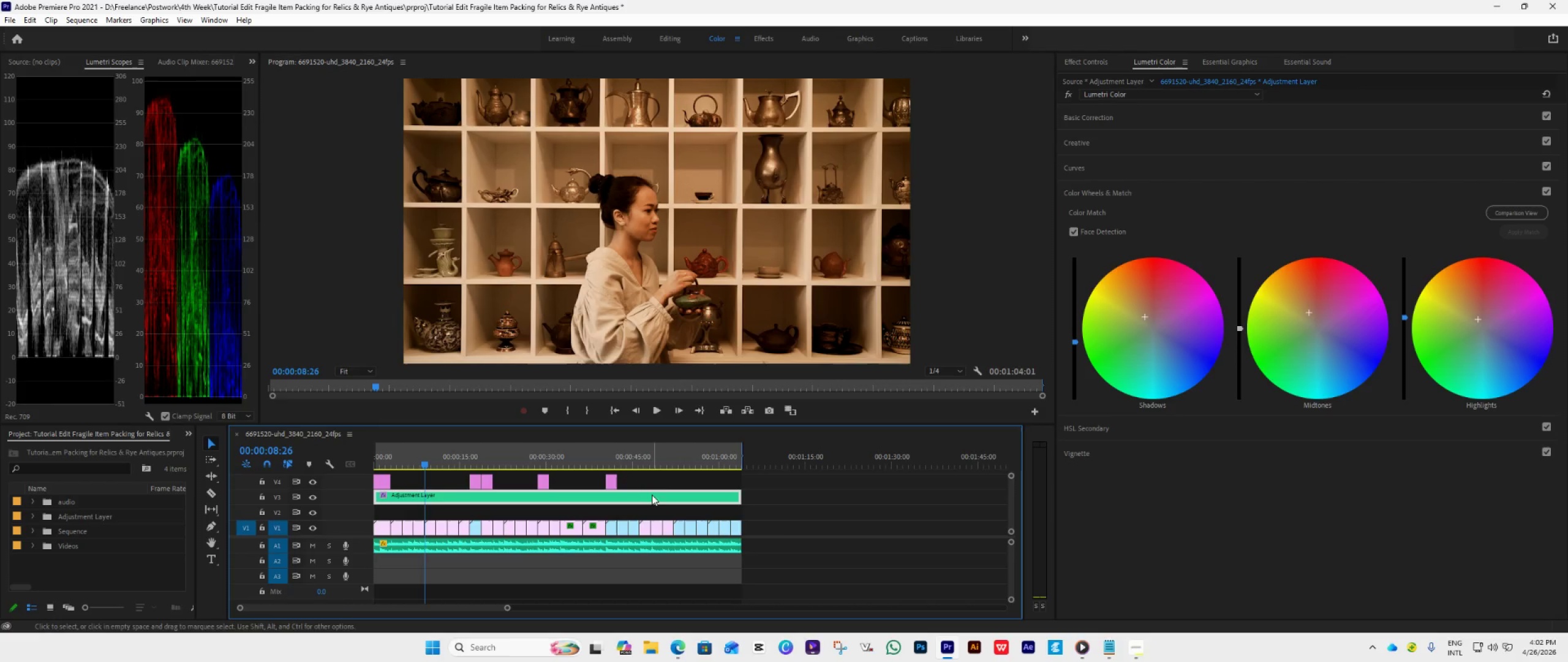 
right_click([652, 495])
 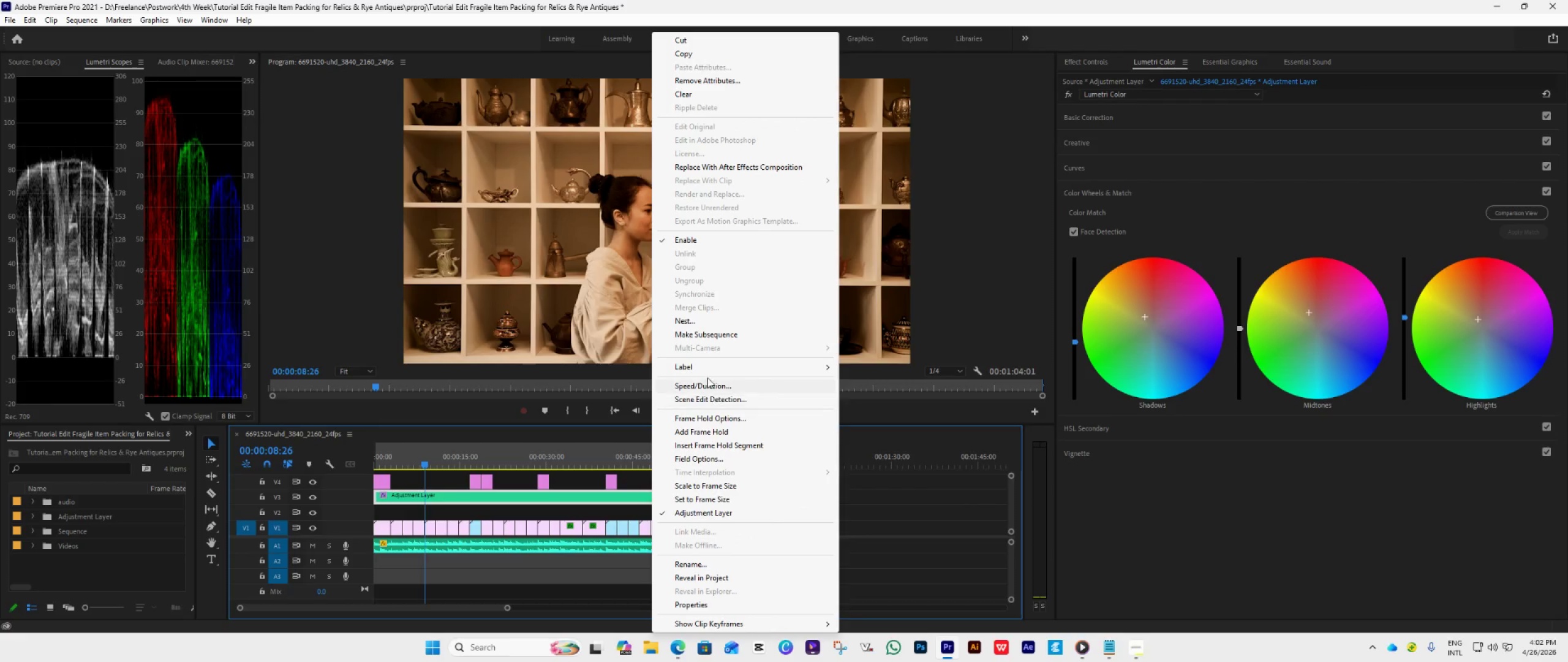 
left_click([711, 371])
 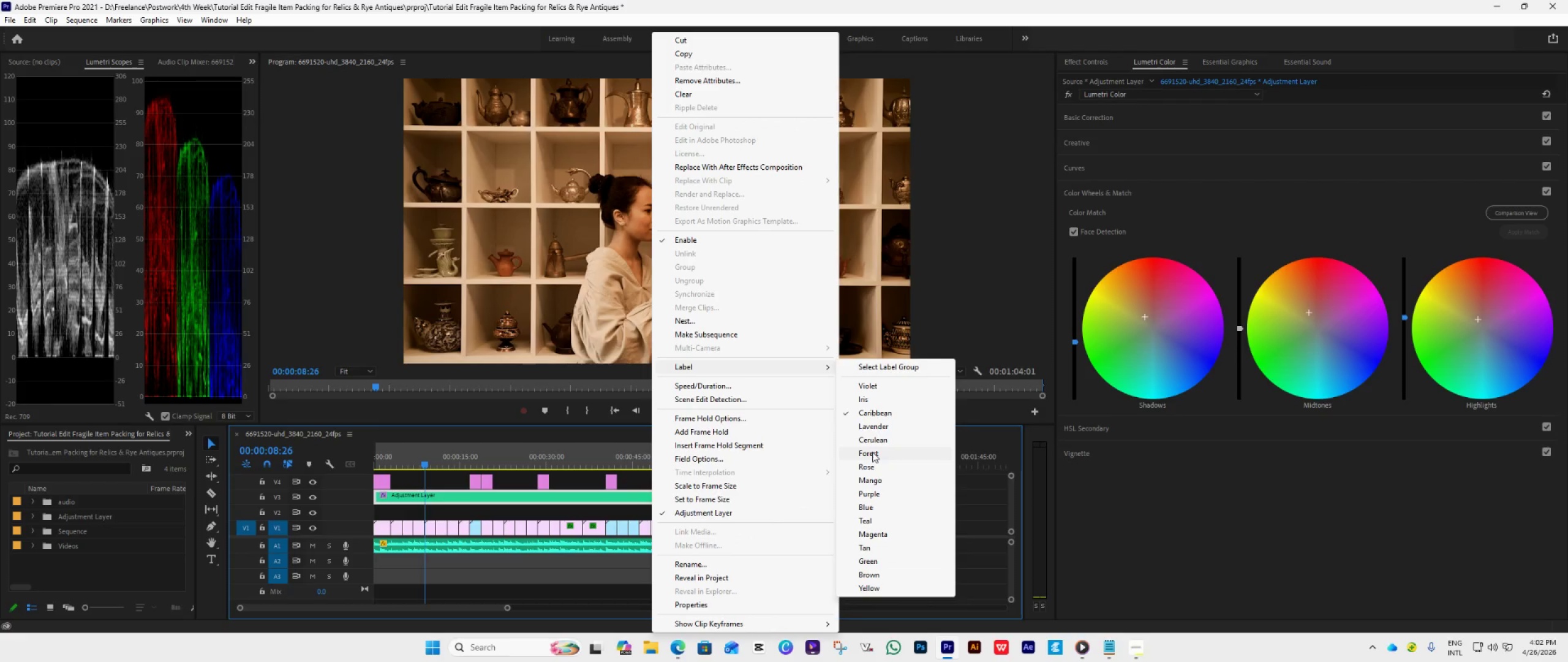 
left_click([875, 442])
 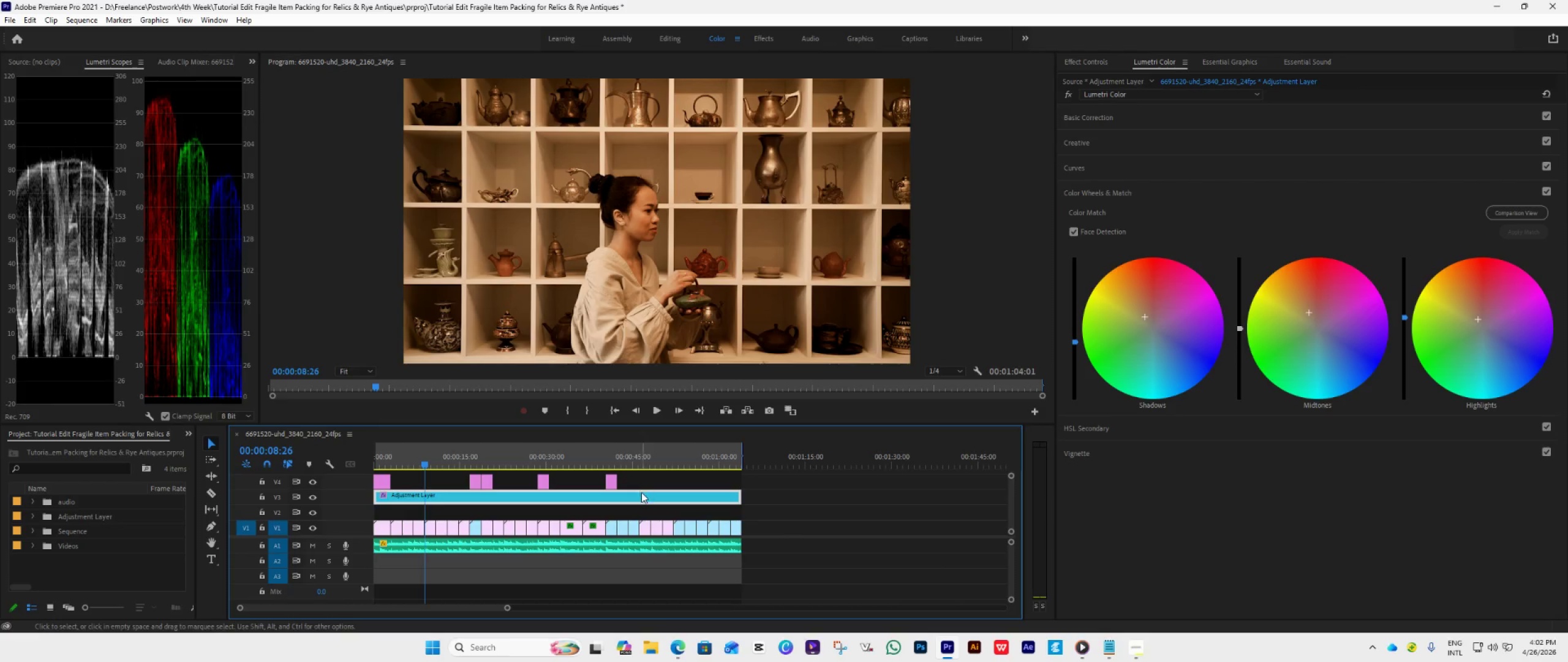 
right_click([641, 492])
 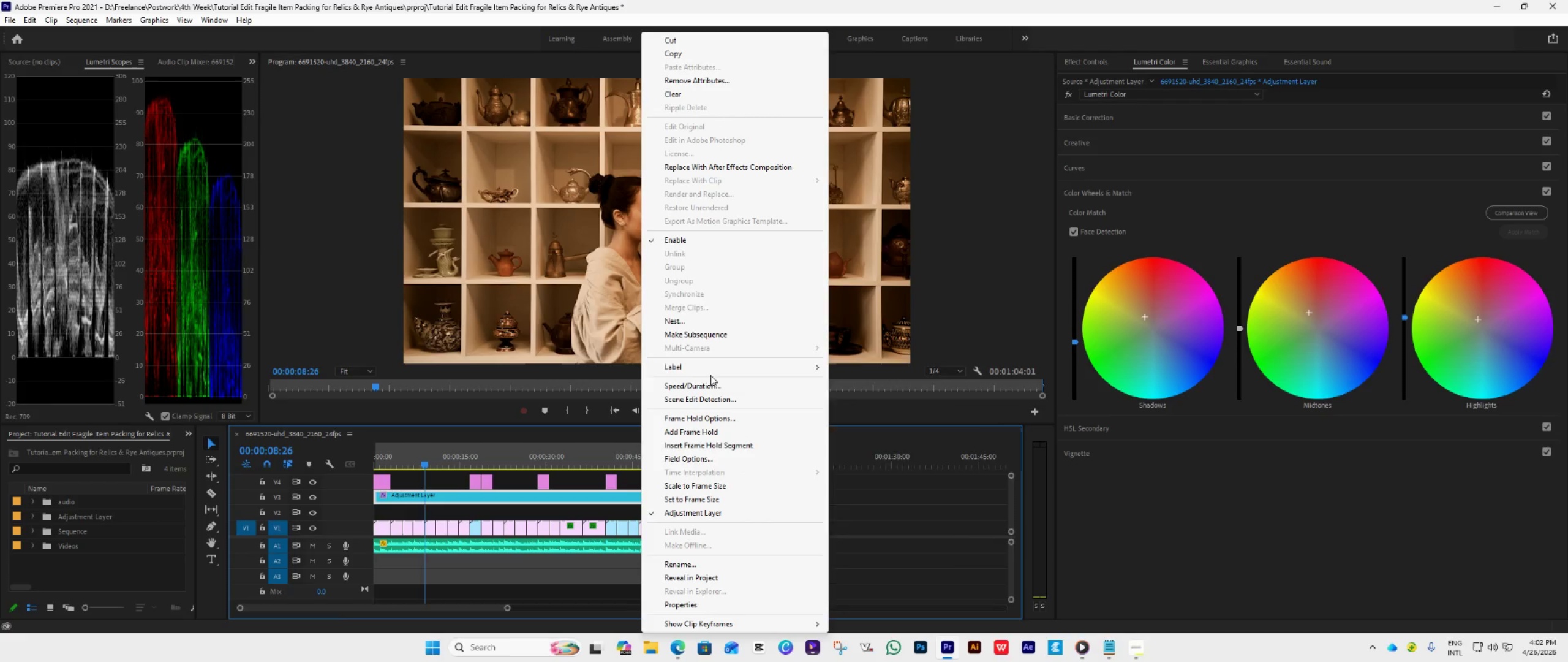 
left_click([715, 371])
 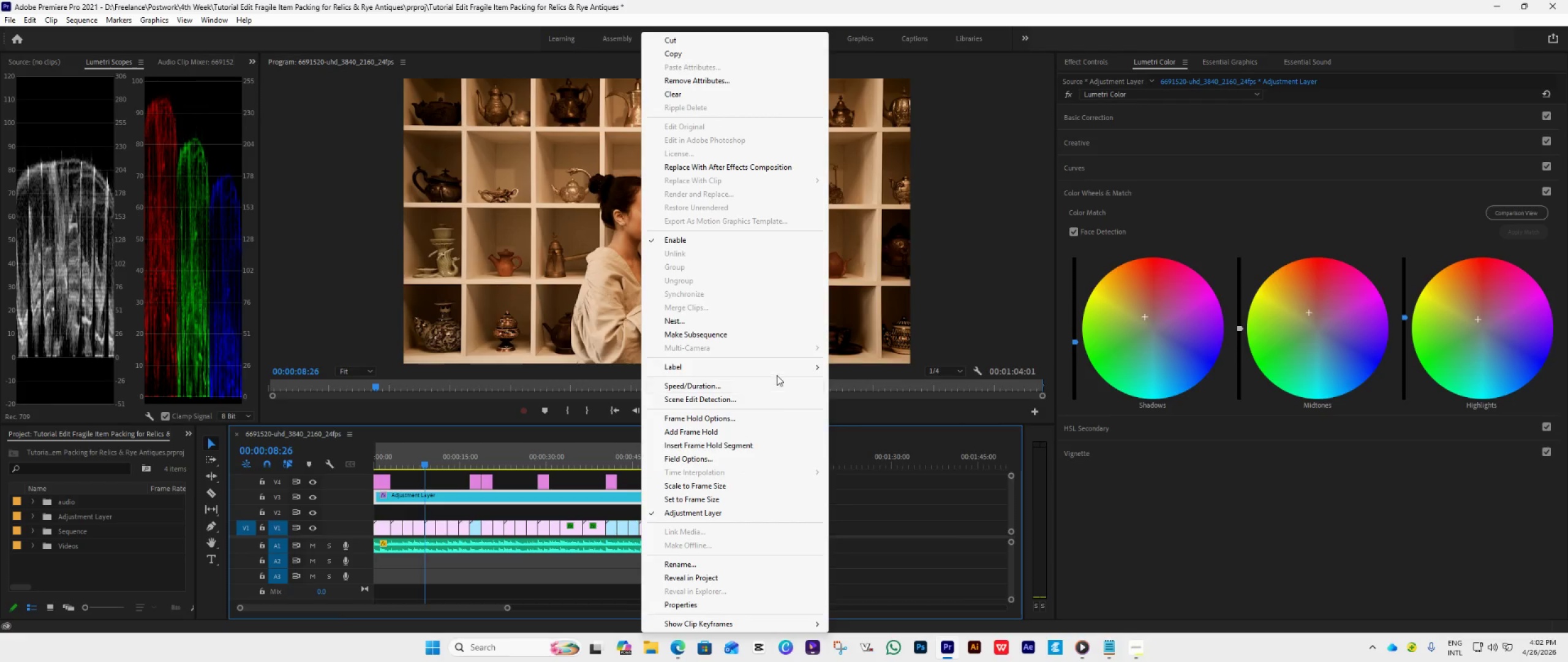 
left_click([801, 370])
 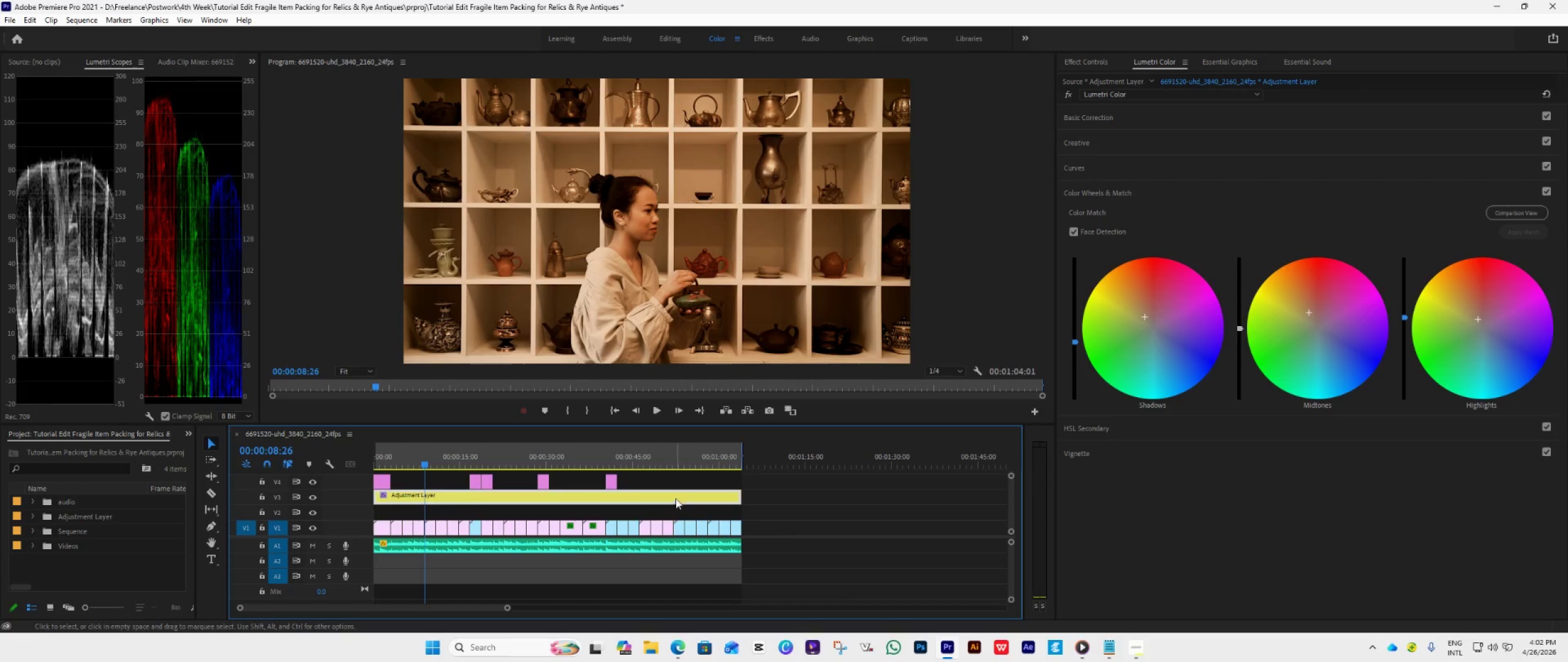 
wait(9.12)
 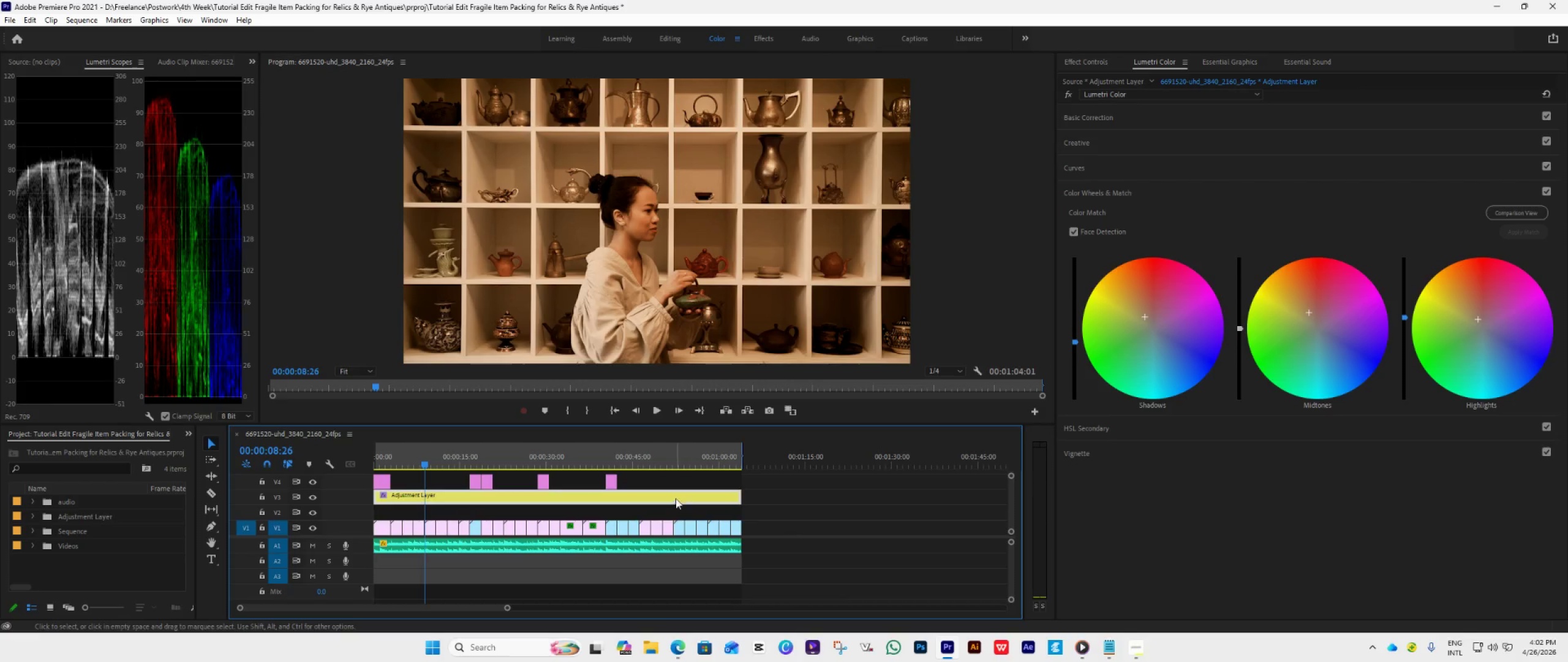 
right_click([654, 495])
 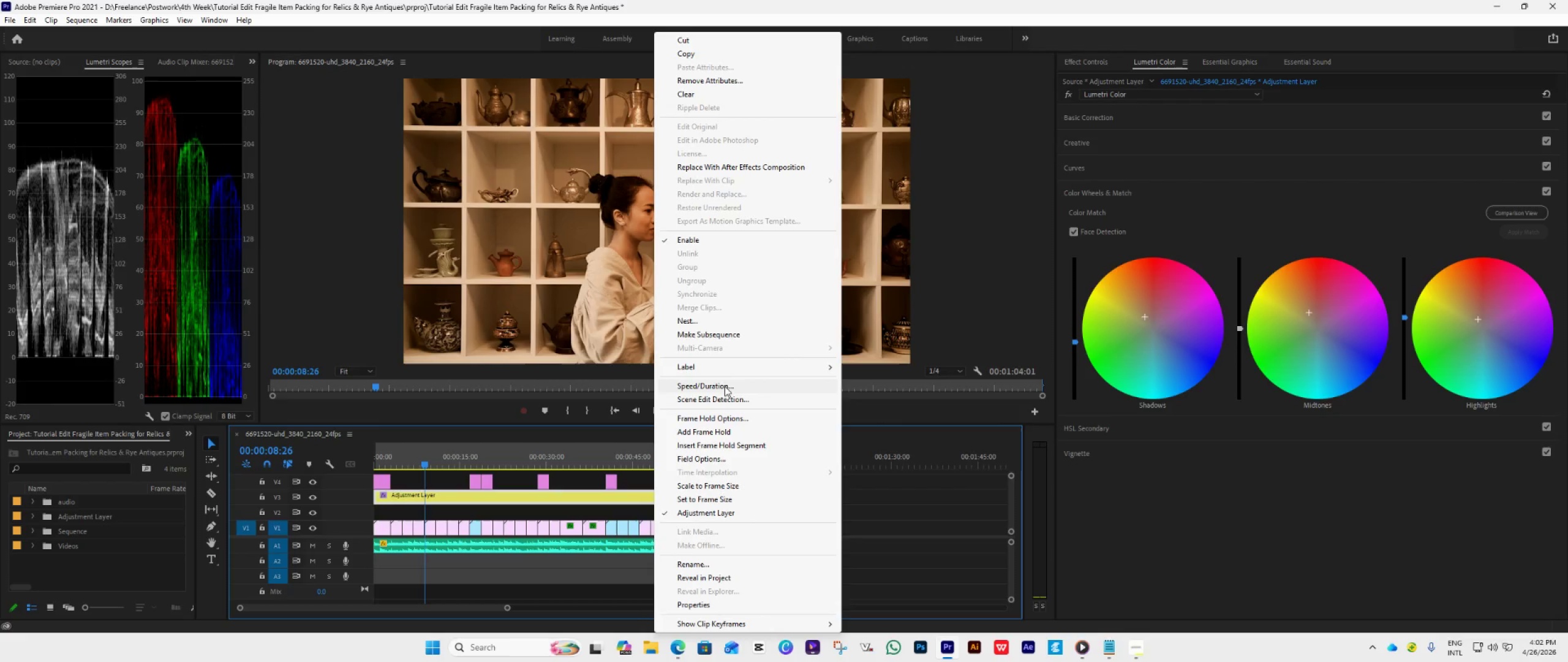 
left_click([743, 365])
 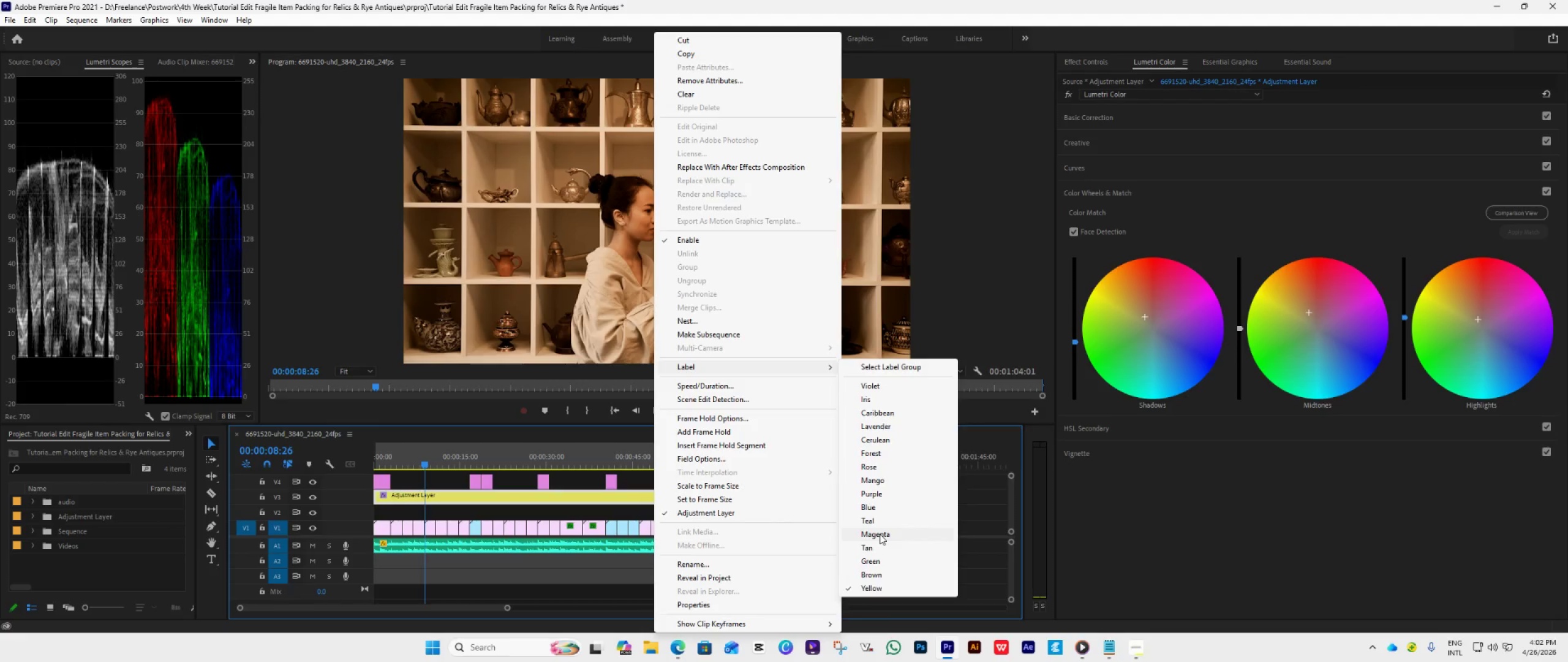 
wait(13.39)
 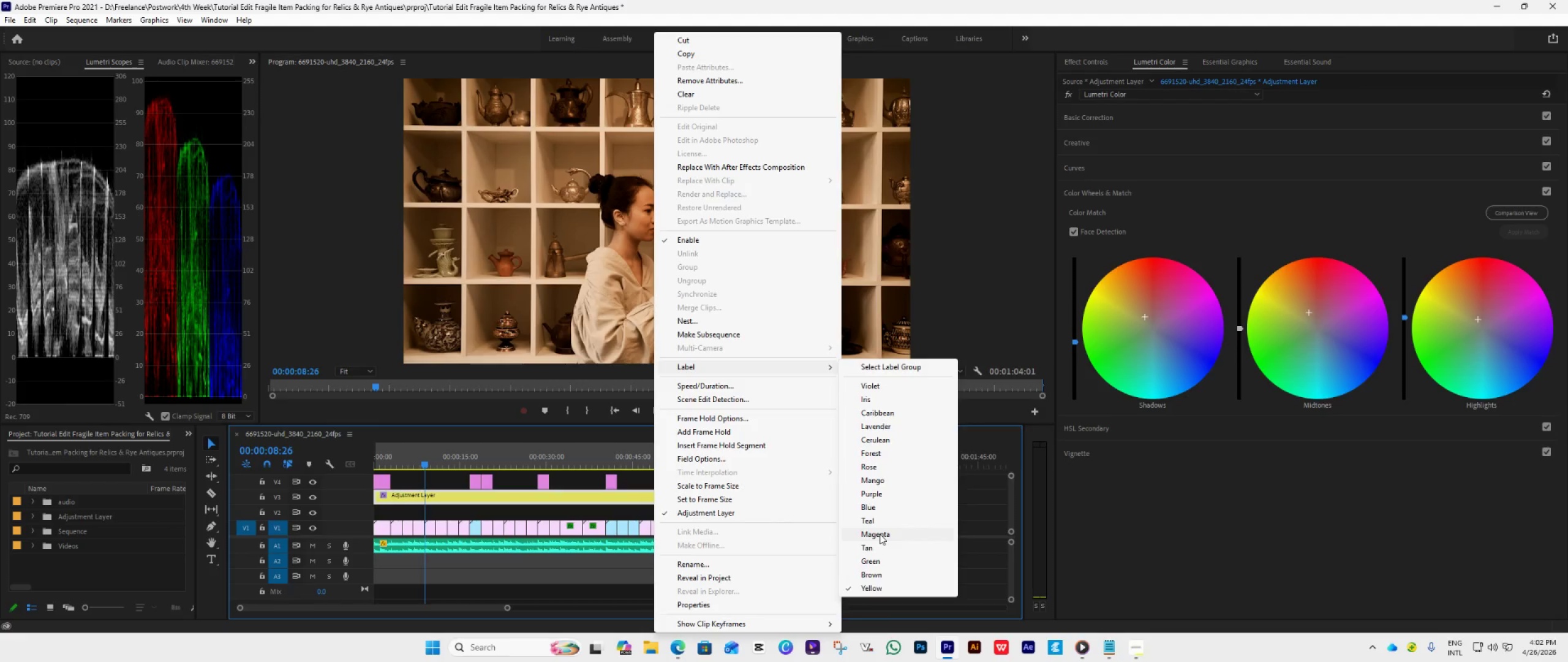 
left_click([870, 505])